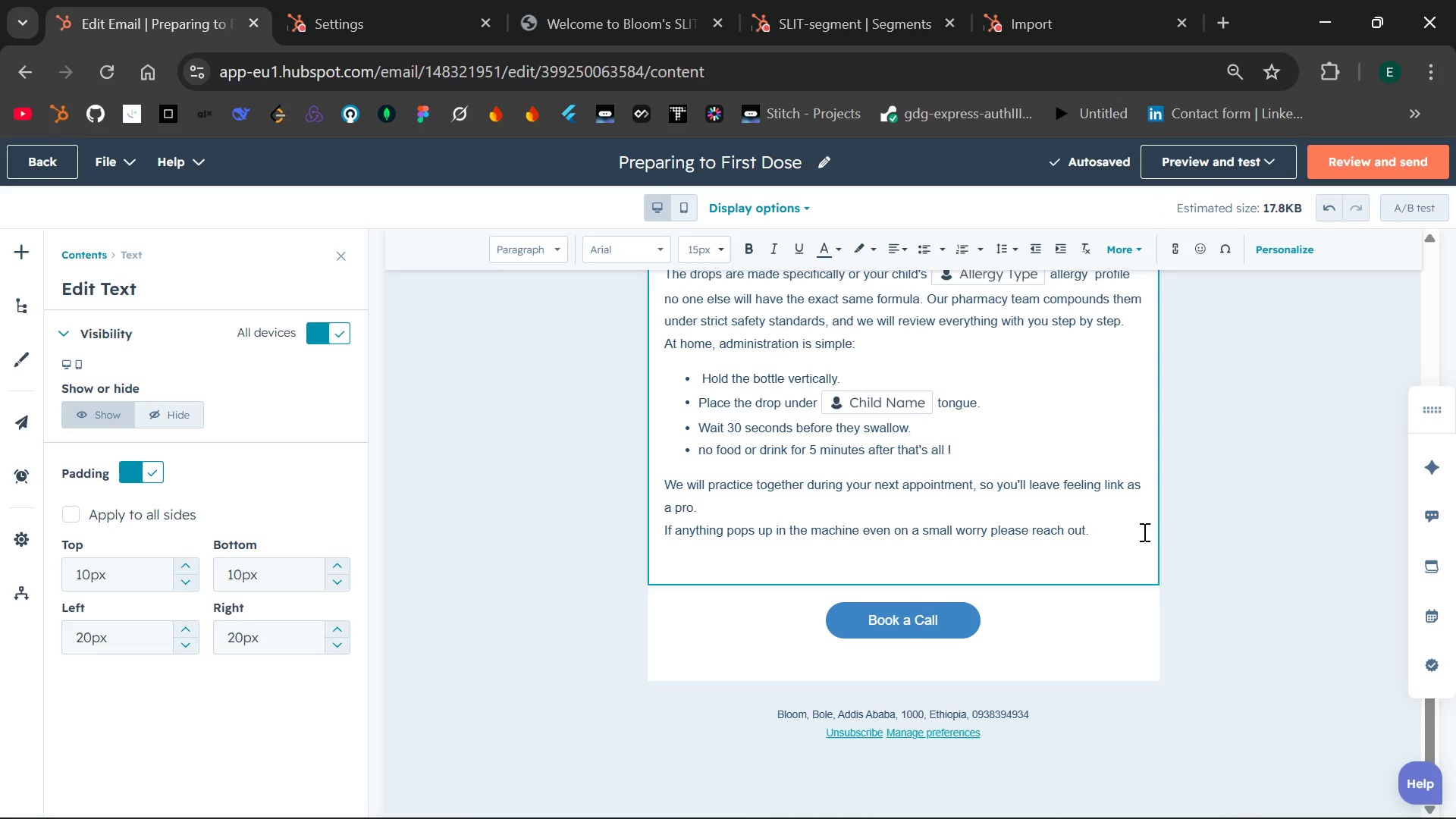 
wait(7.02)
 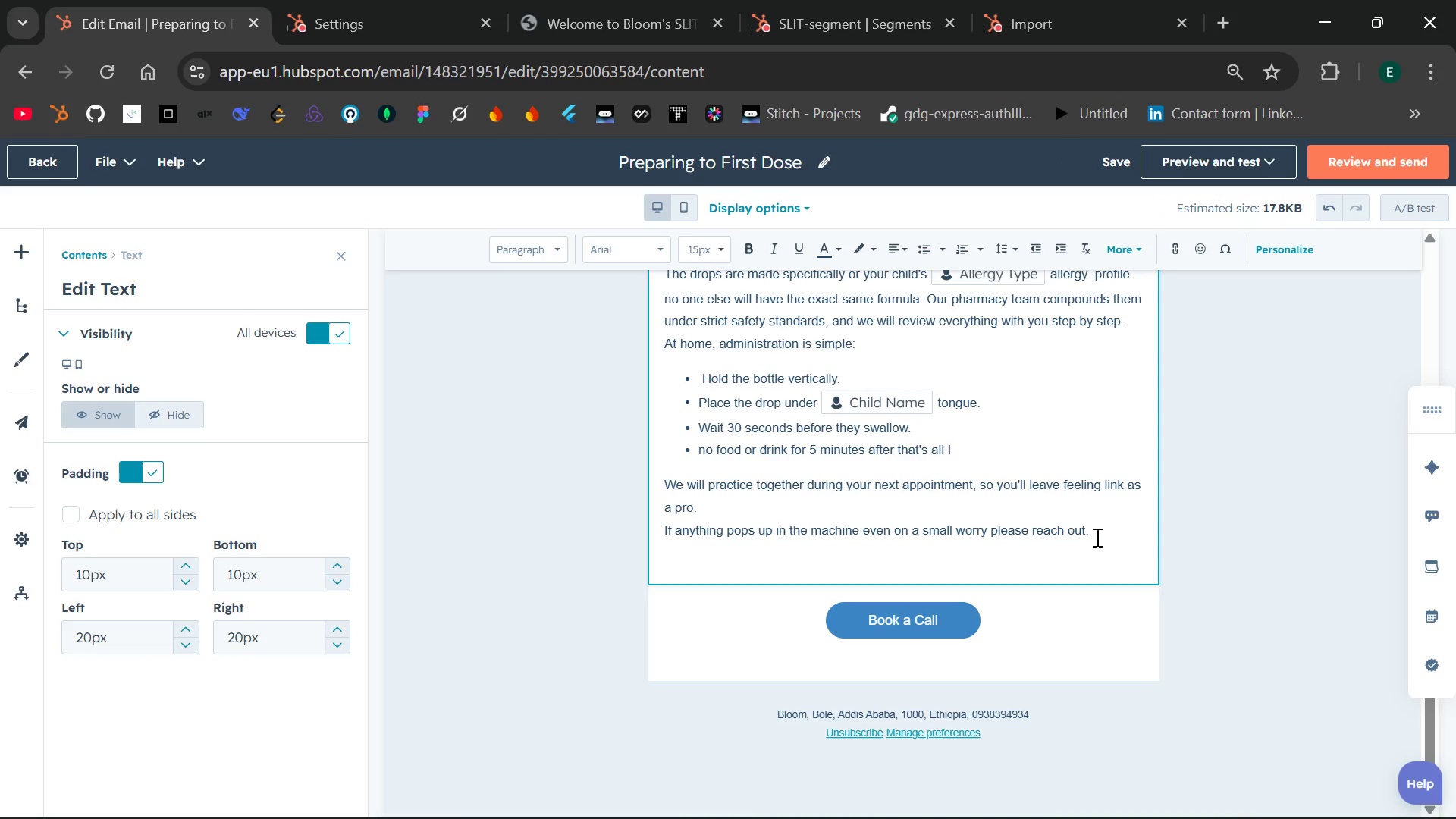 
type( We have gpr)
key(Backspace)
type(t )
key(Backspace)
key(Backspace)
key(Backspace)
type(ot you.)
 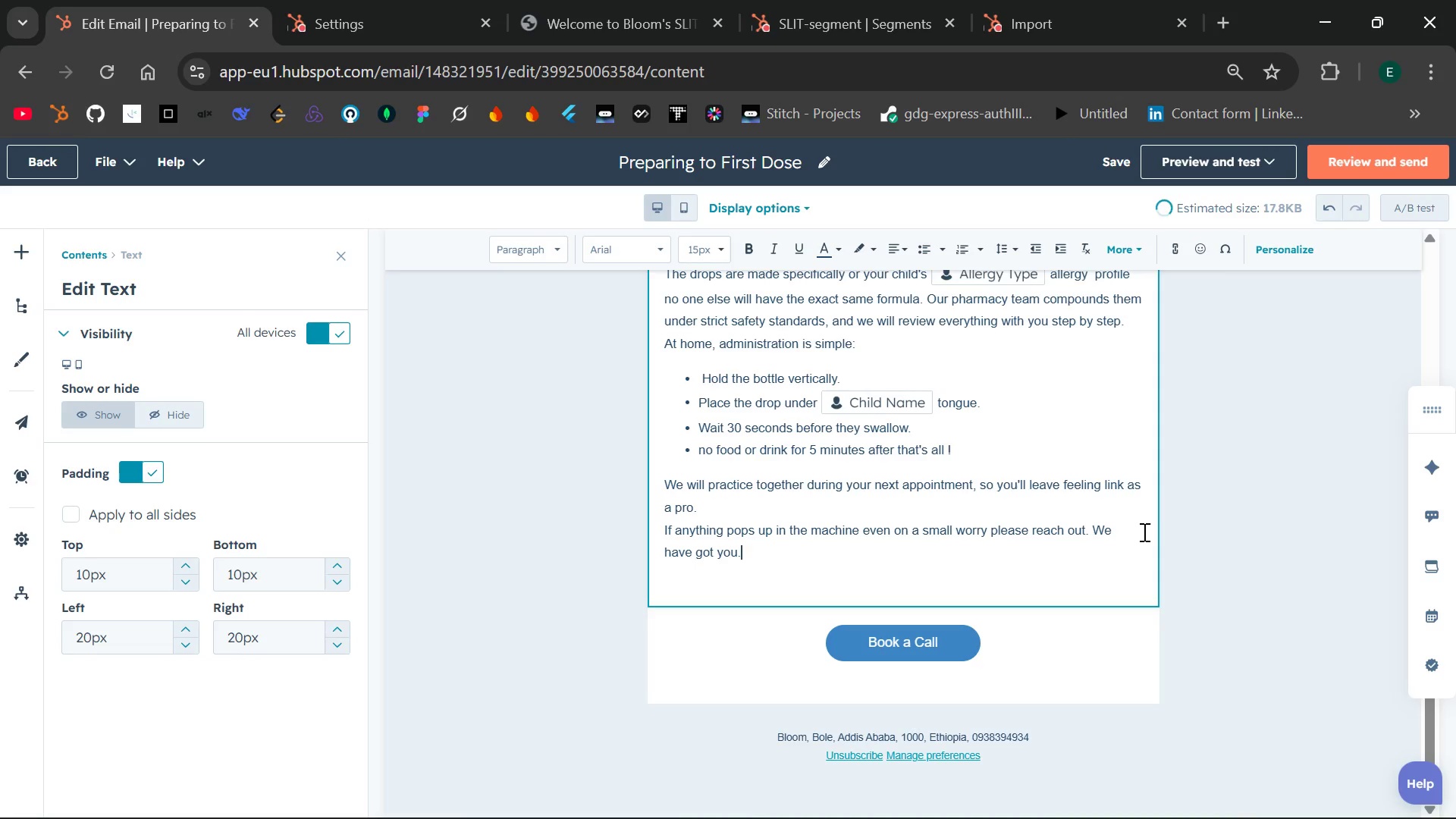 
key(Enter)
 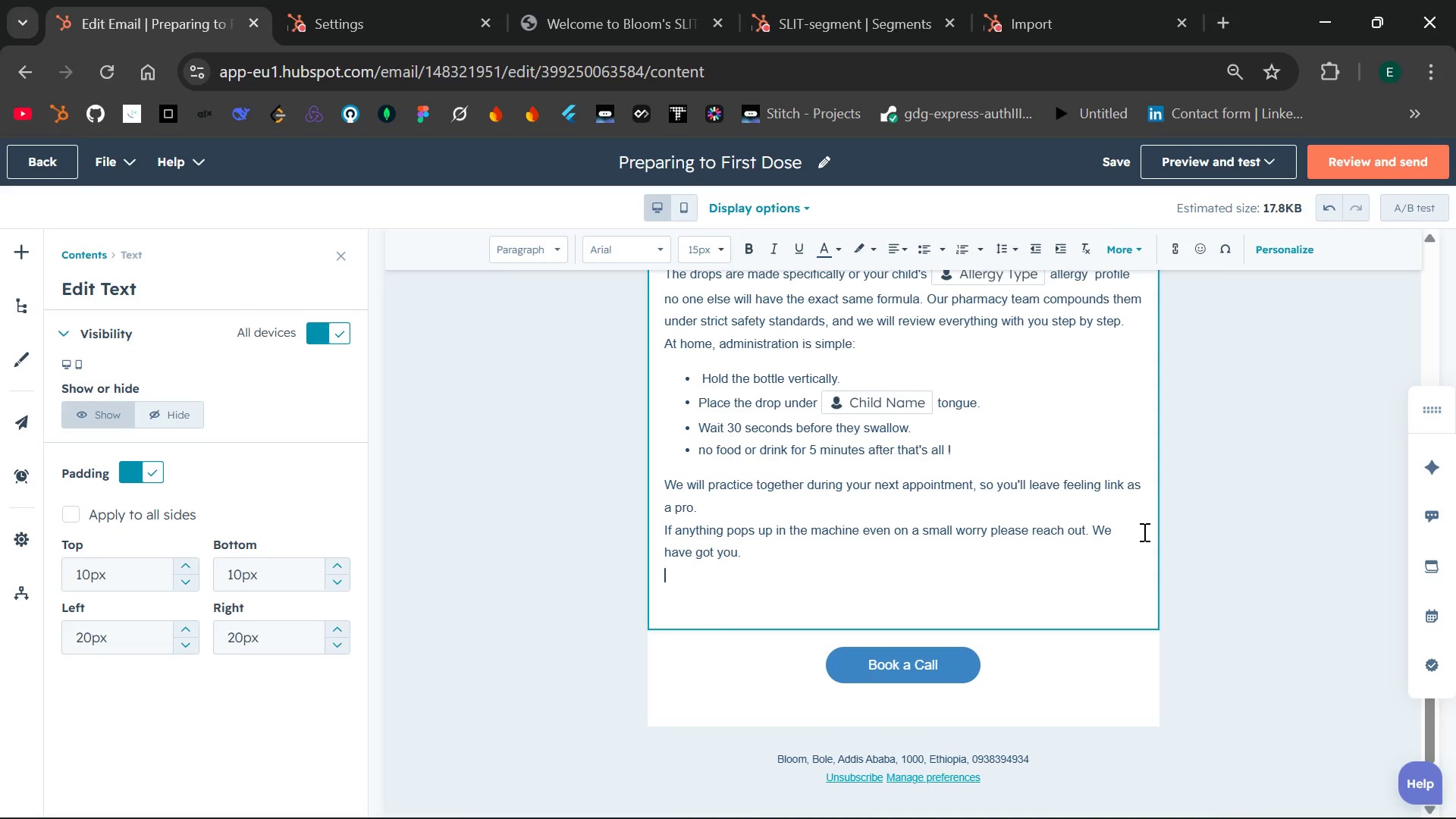 
key(Enter)
 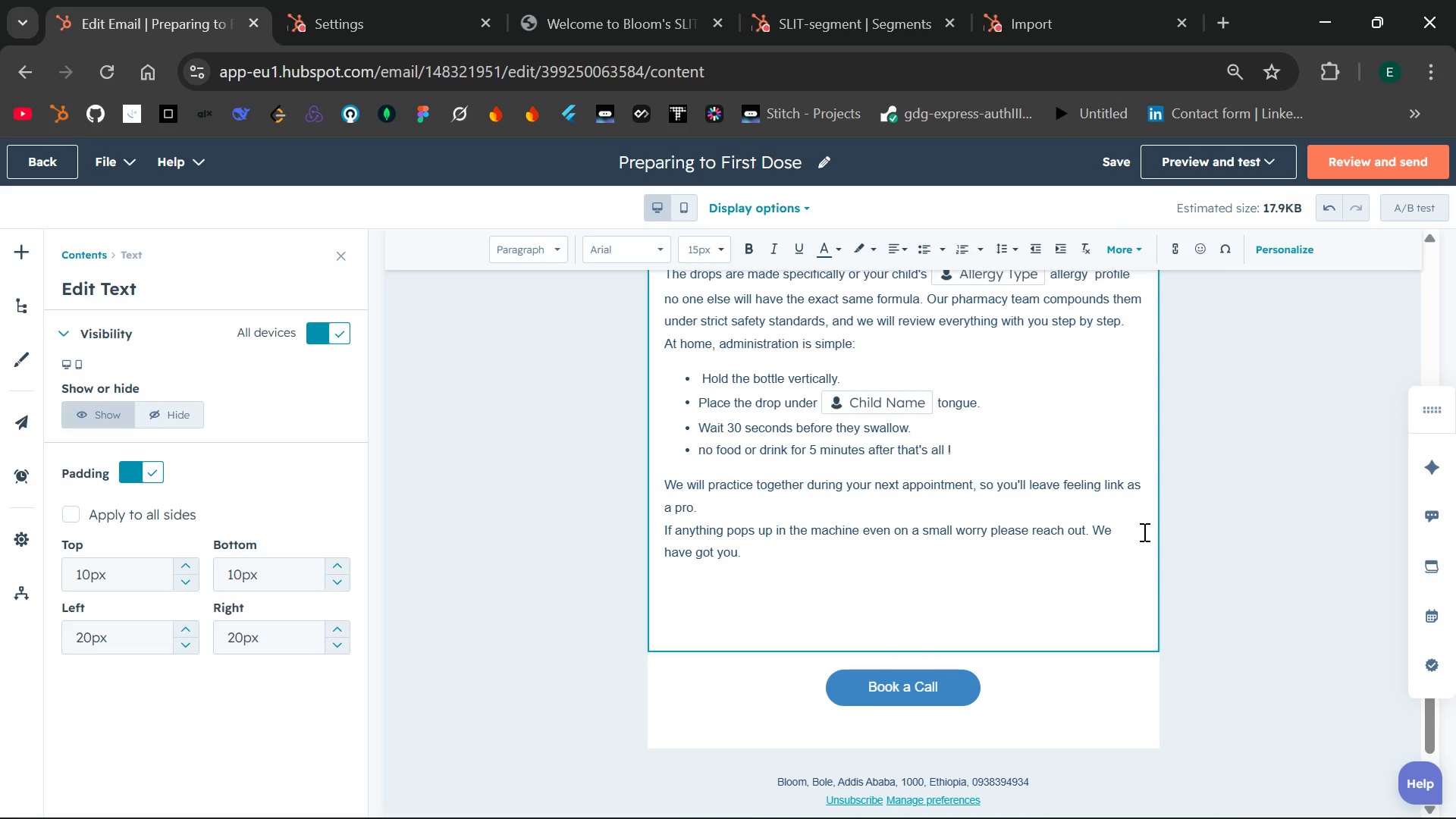 
type(Warmly,)
 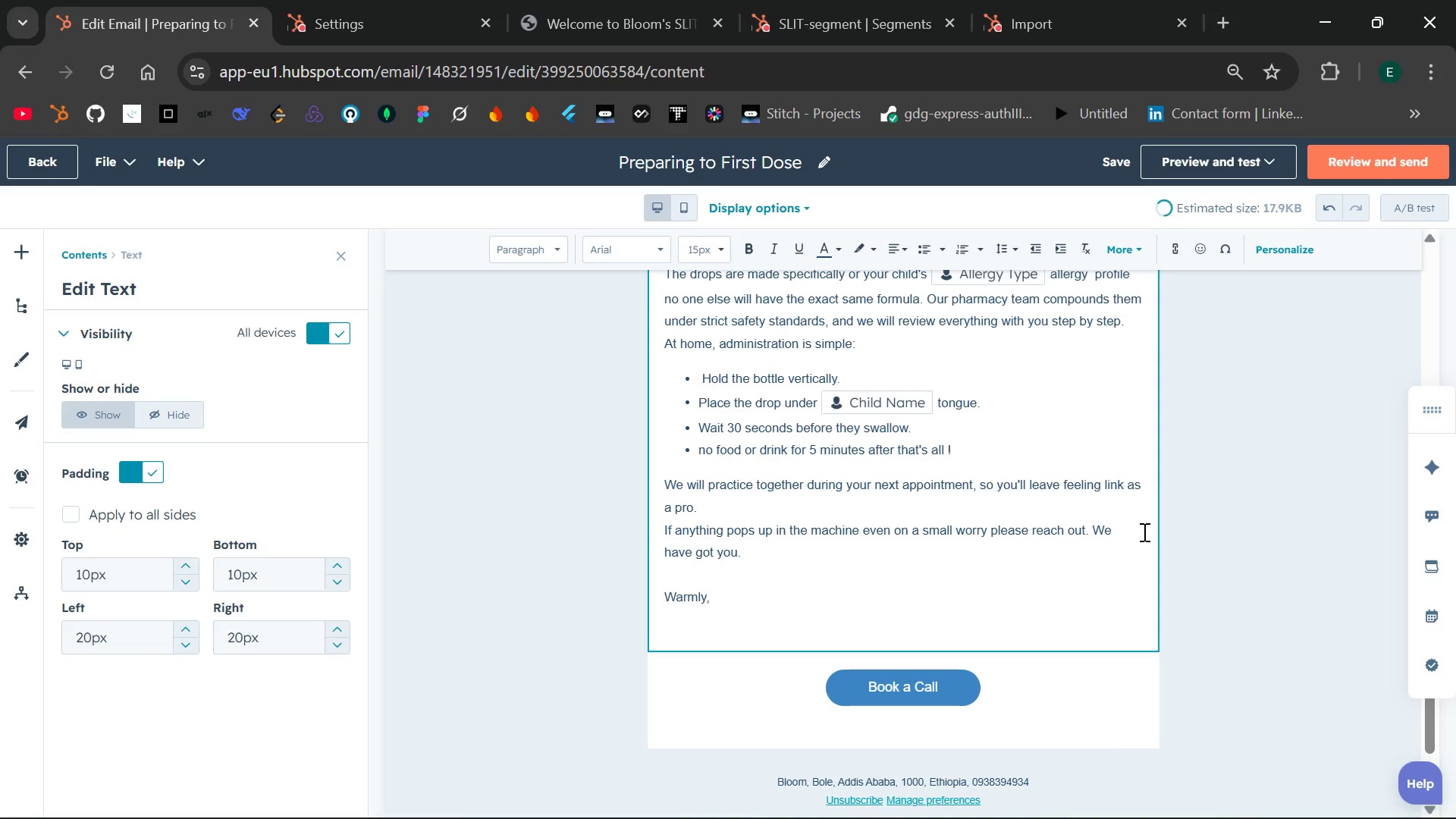 
key(Enter)
 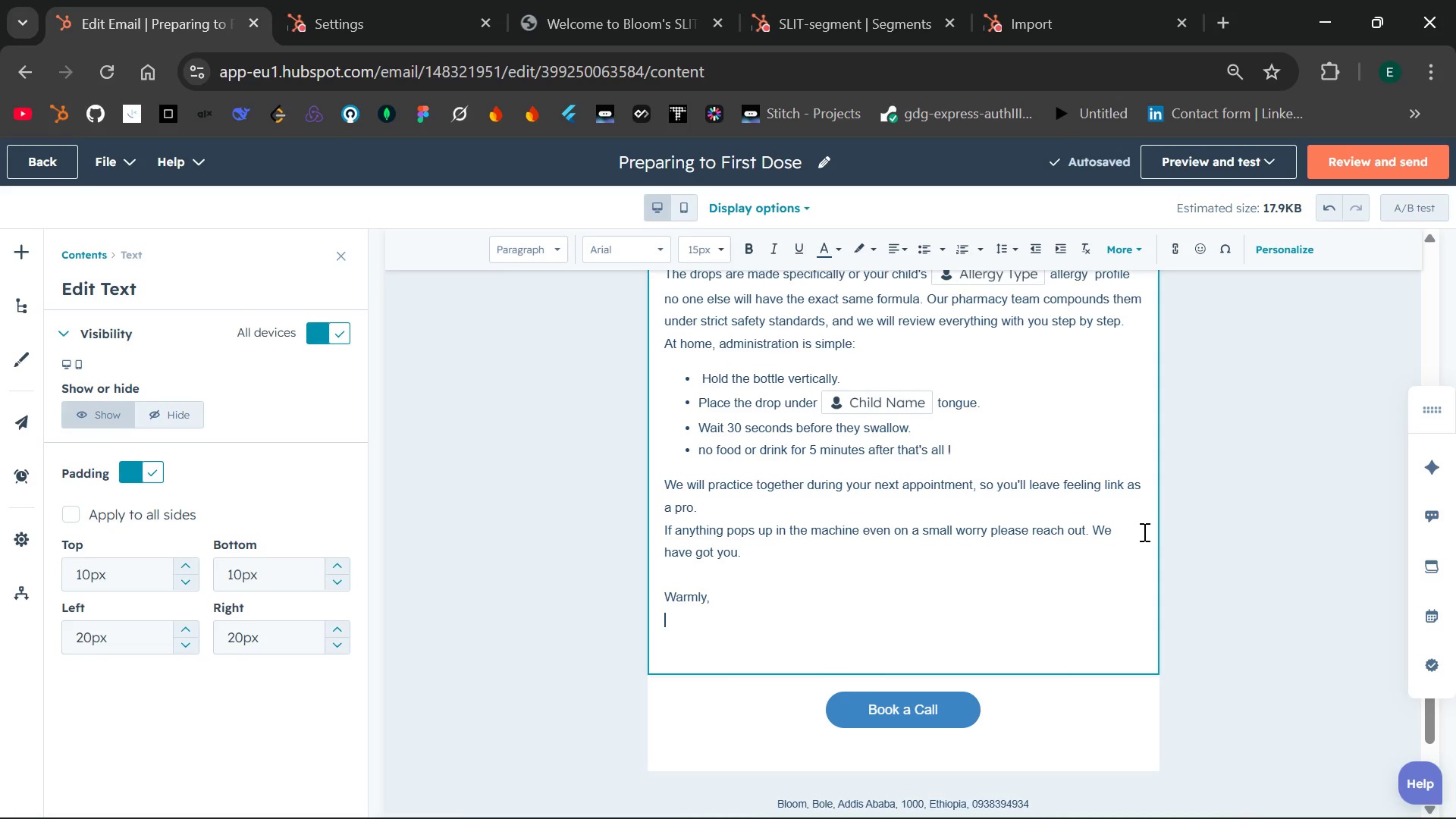 
type(t)
key(Backspace)
type(The b)
key(Backspace)
type(Bllm)
key(Backspace)
key(Backspace)
type(oom teamw)
 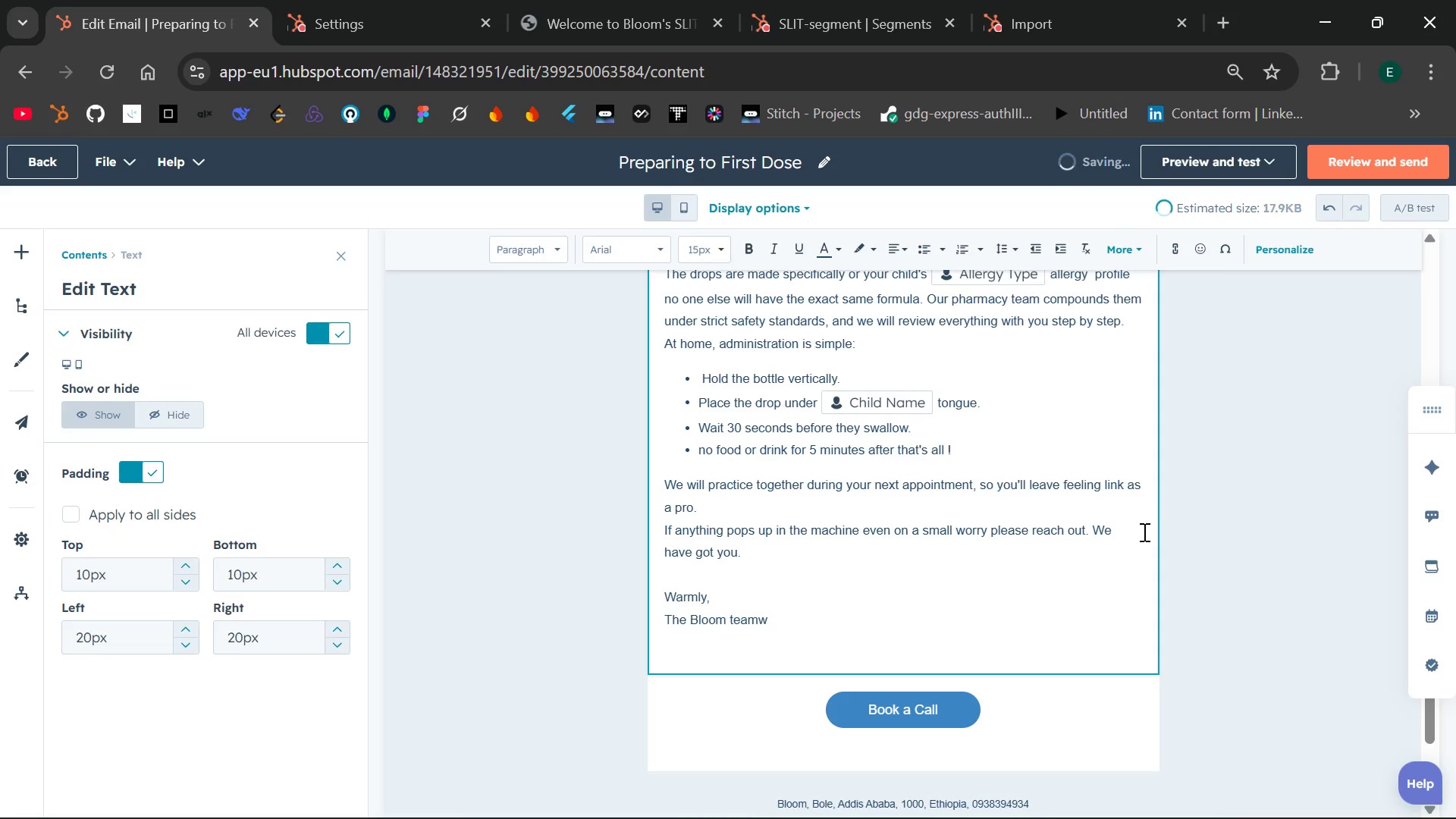 
wait(5.34)
 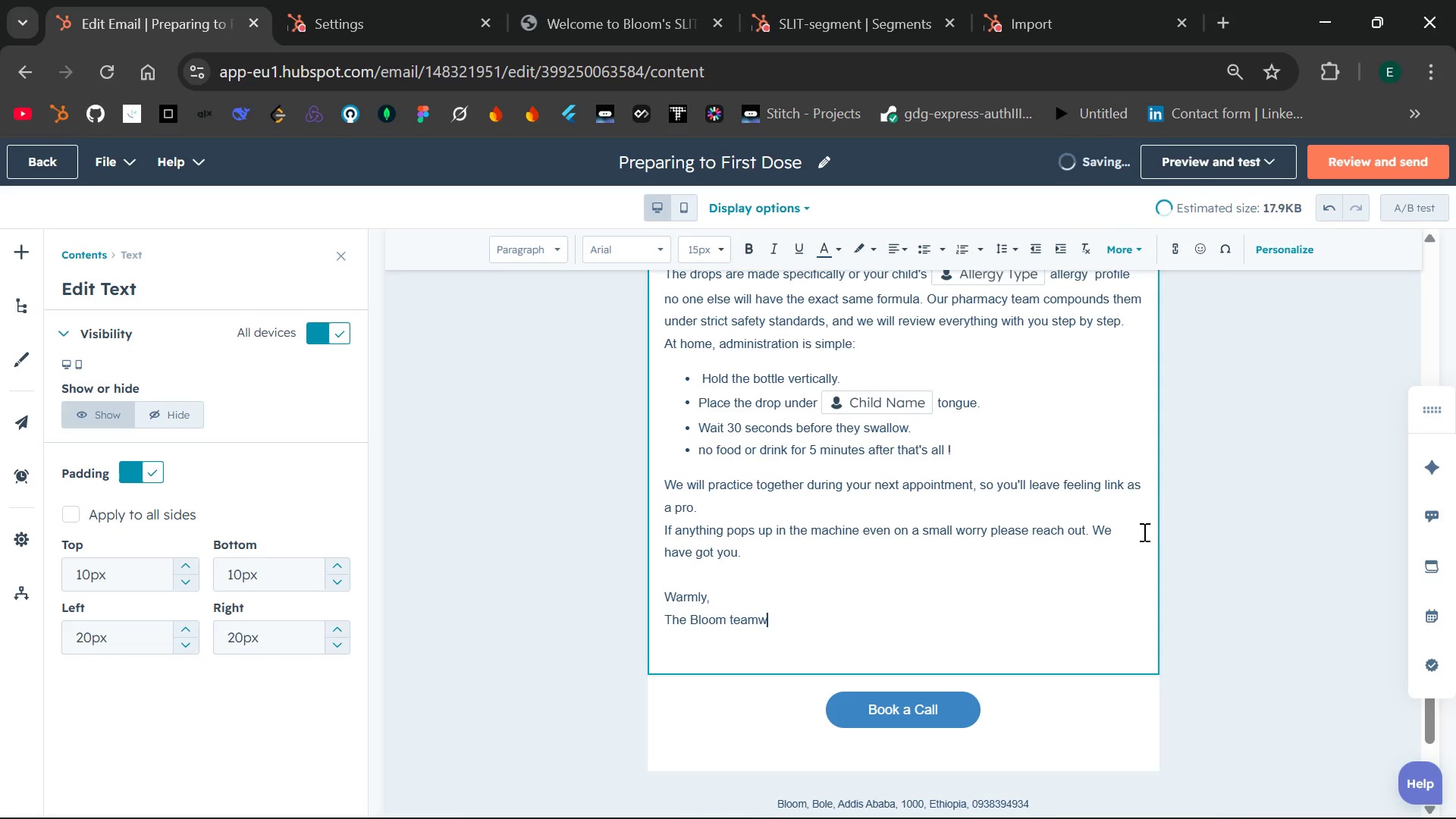 
key(Comma)
 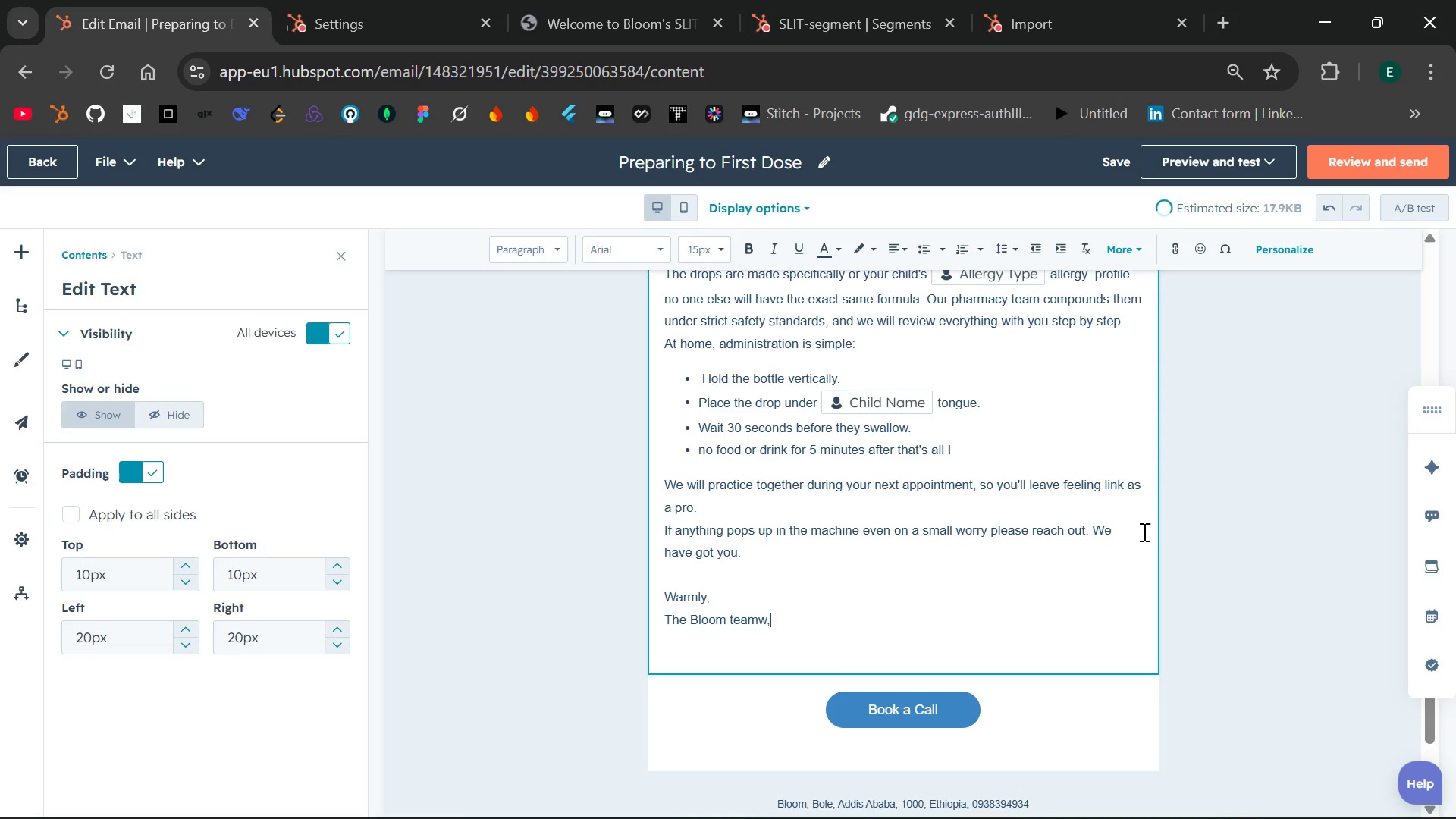 
key(Enter)
 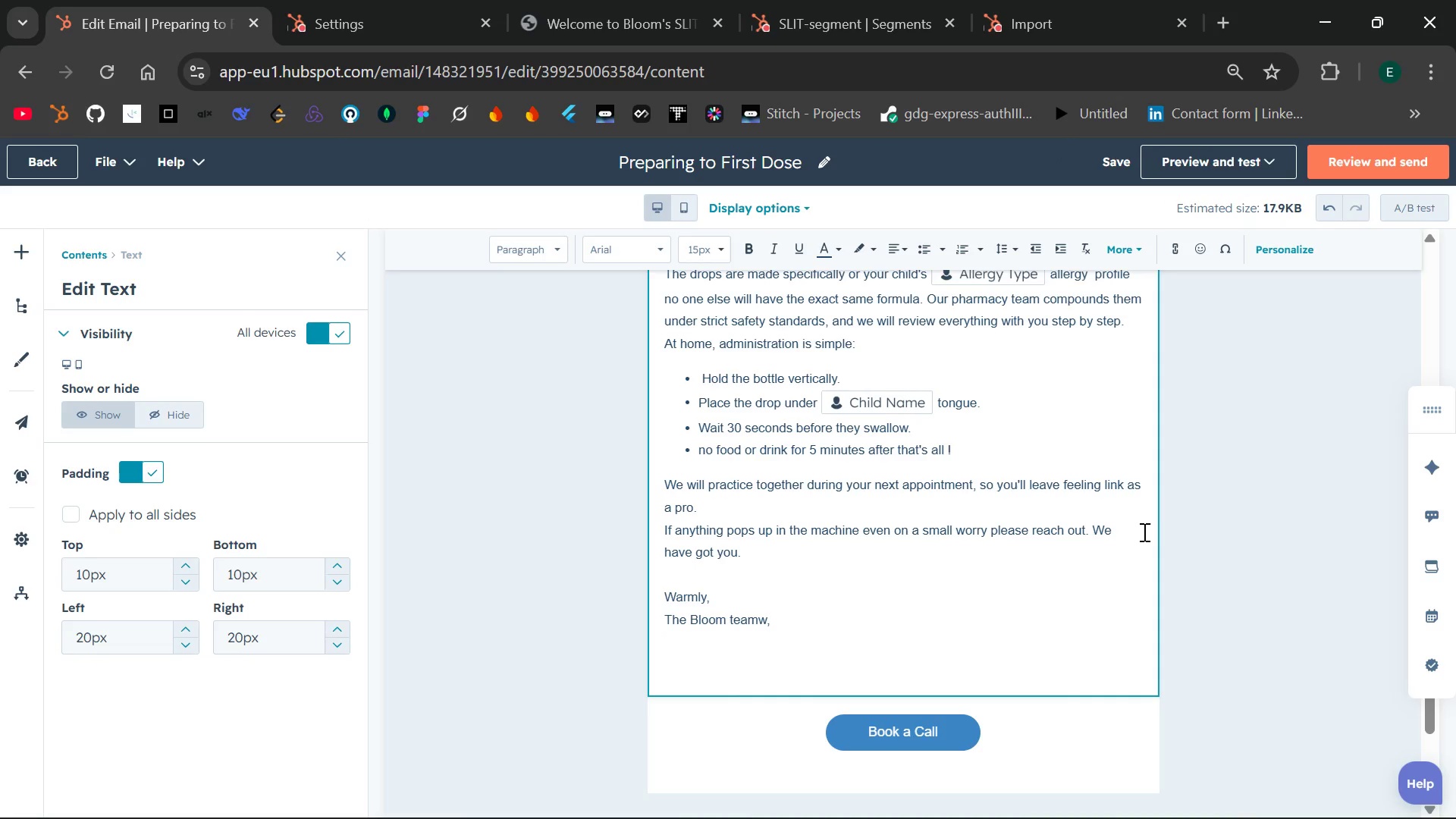 
key(Enter)
 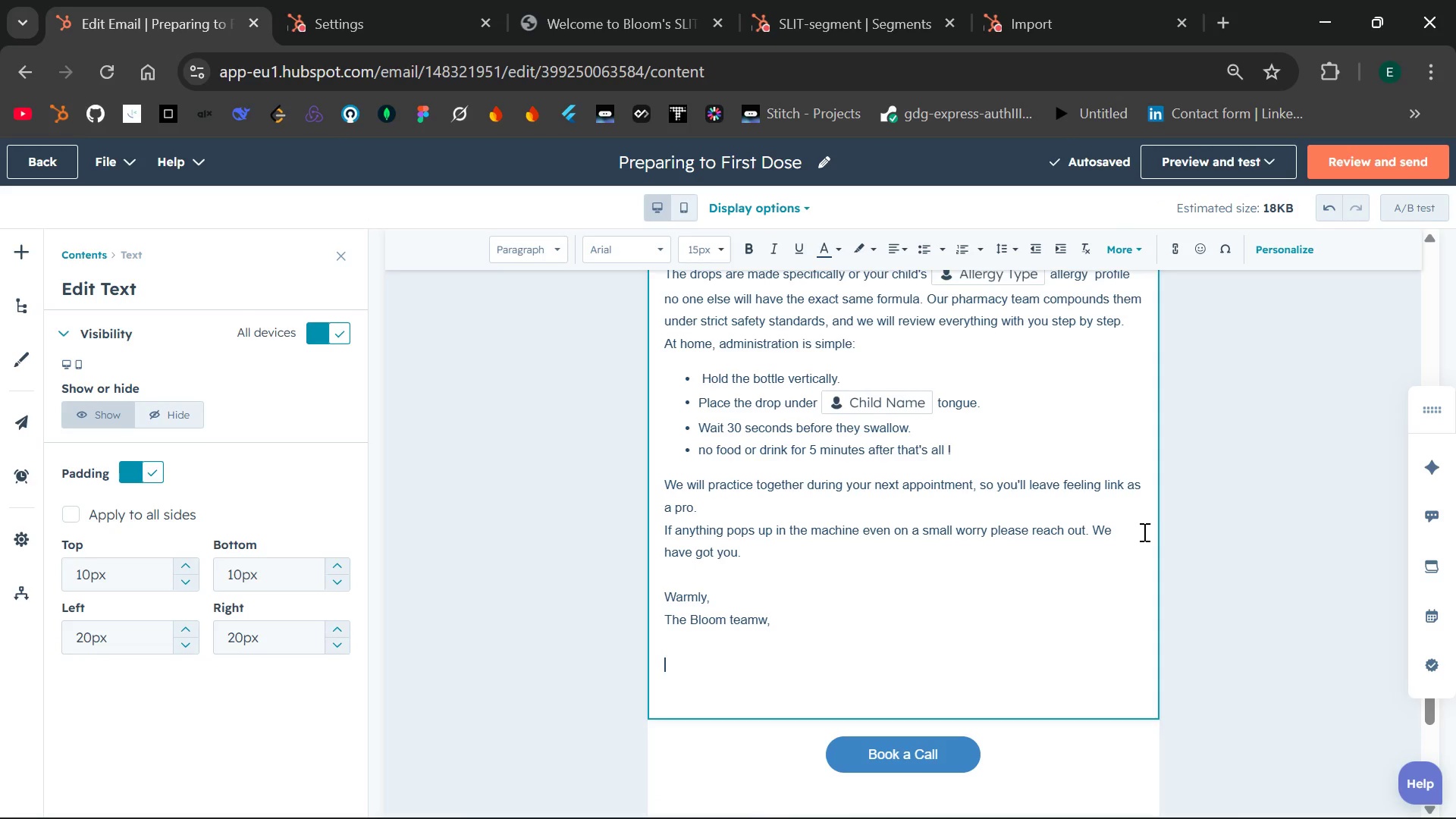 
wait(6.12)
 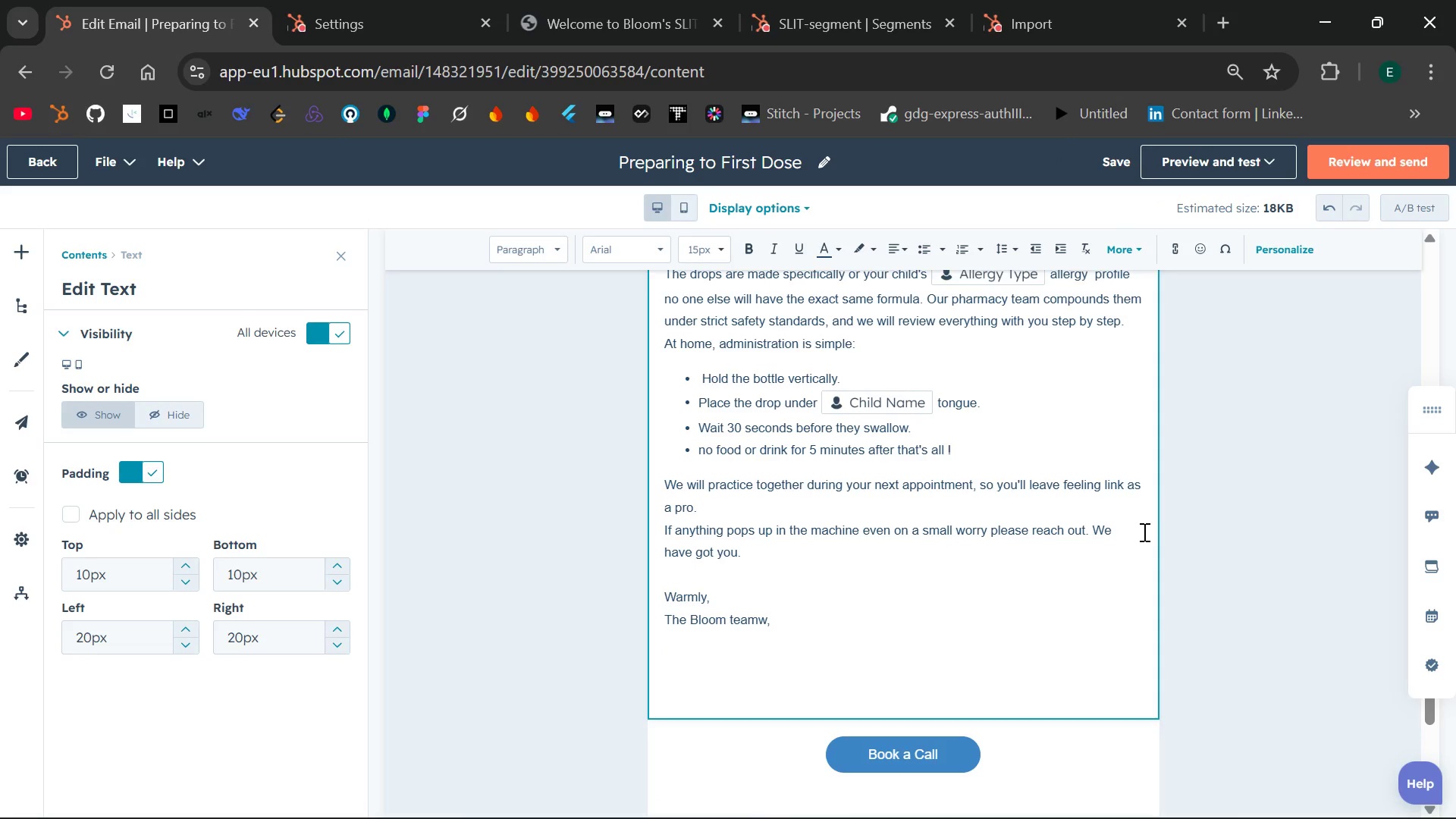 
type([conacr us ])
 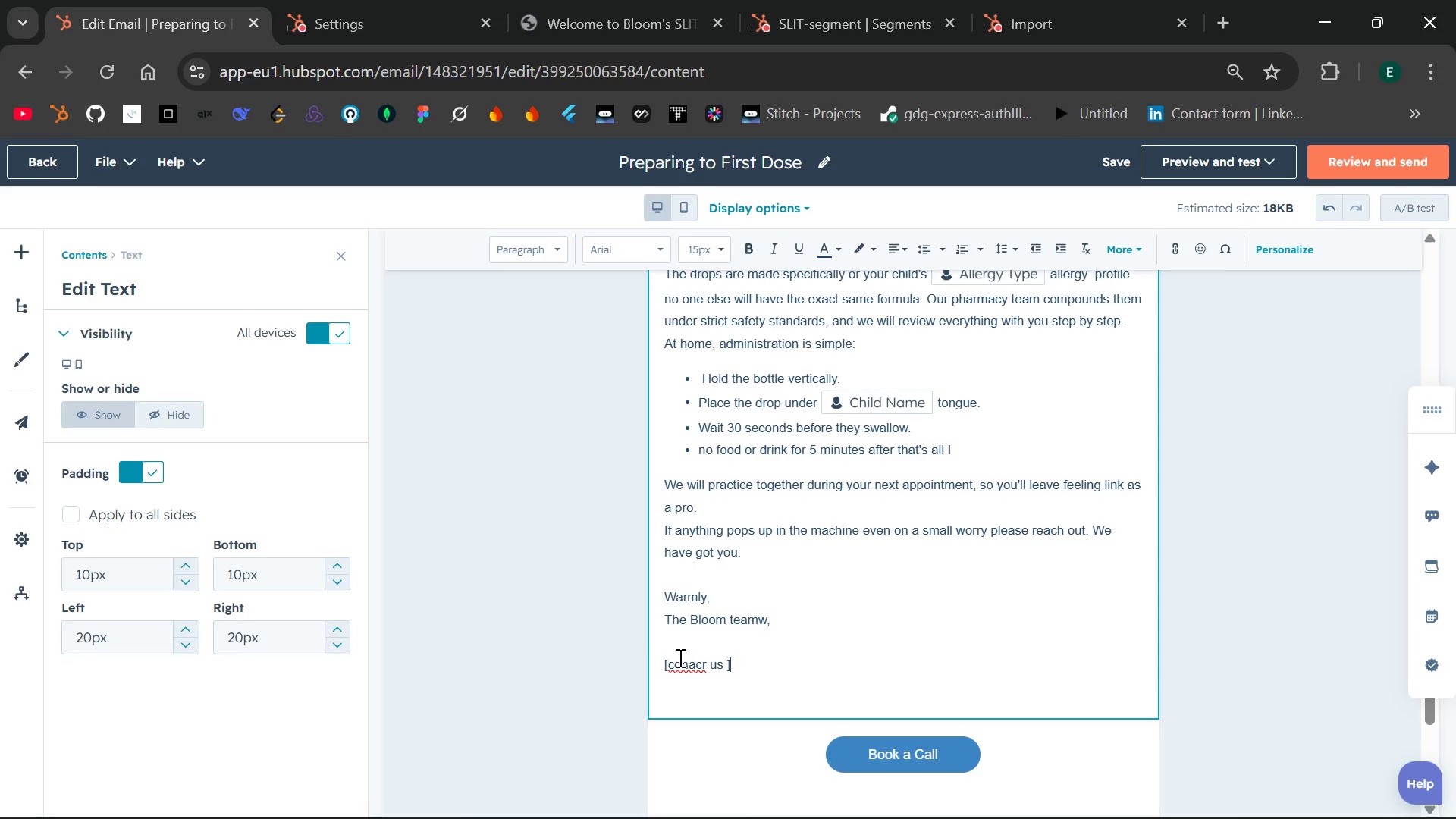 
double_click([688, 661])
 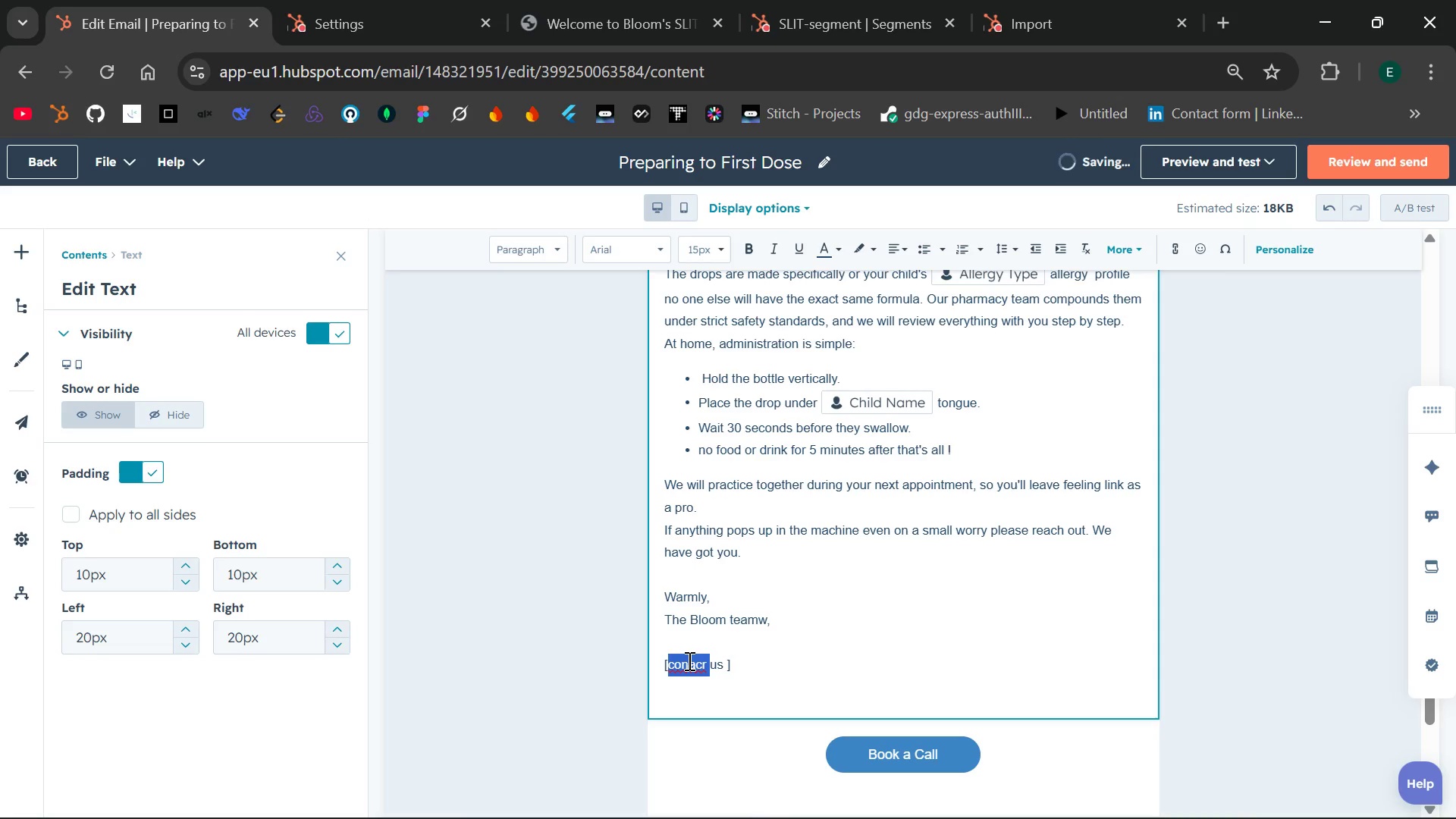 
type(contact )
 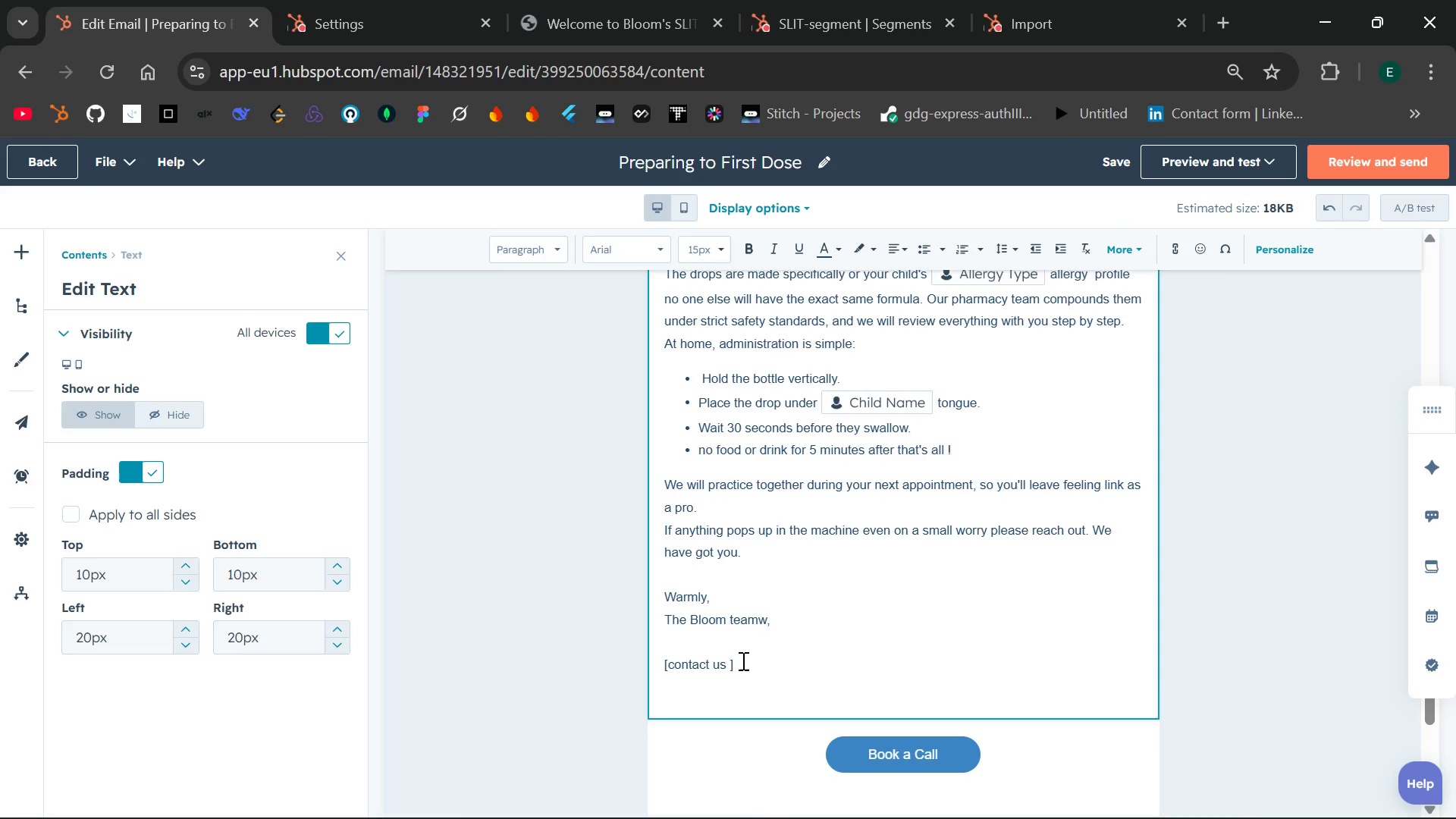 
left_click([744, 661])
 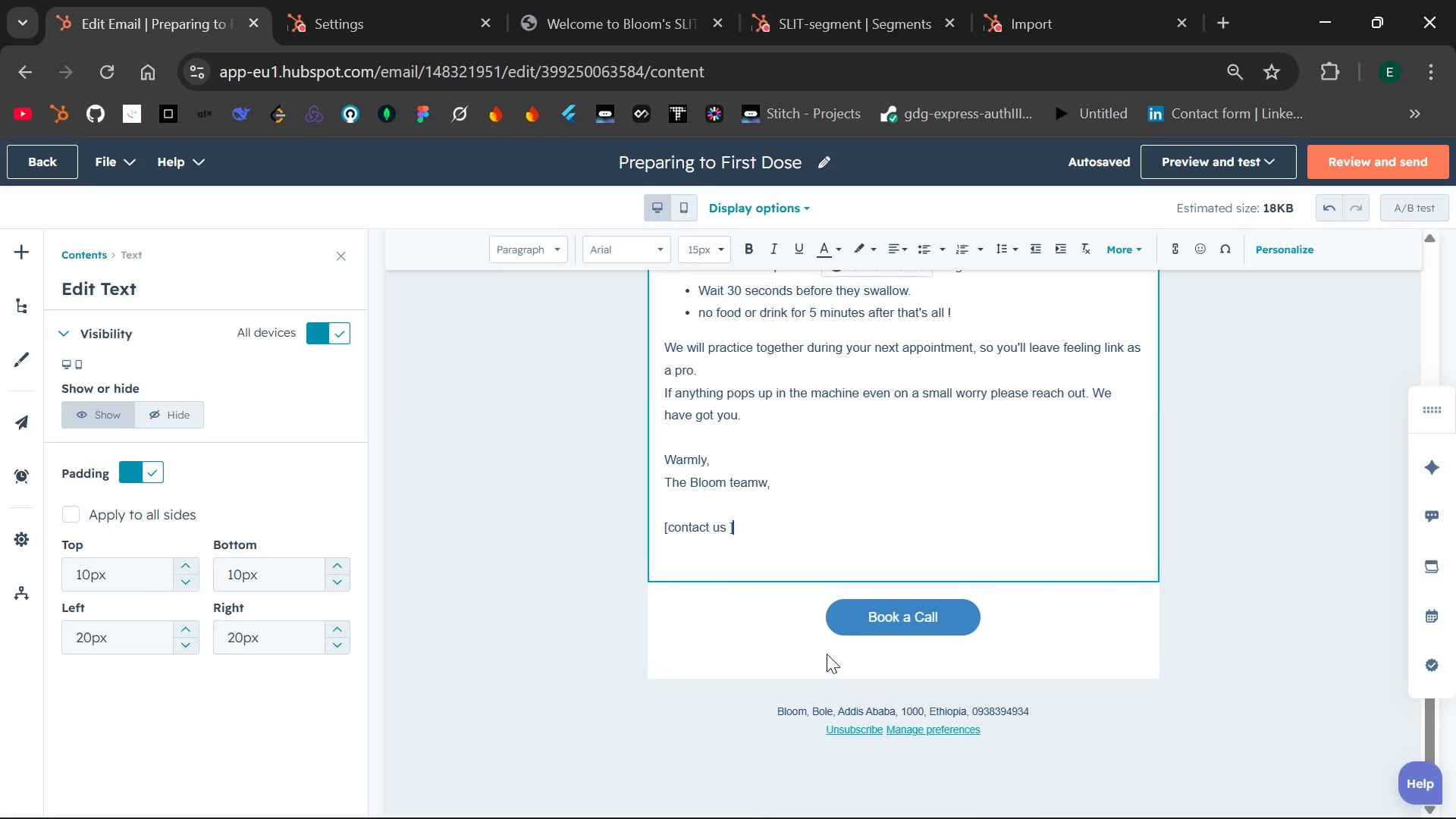 
wait(15.98)
 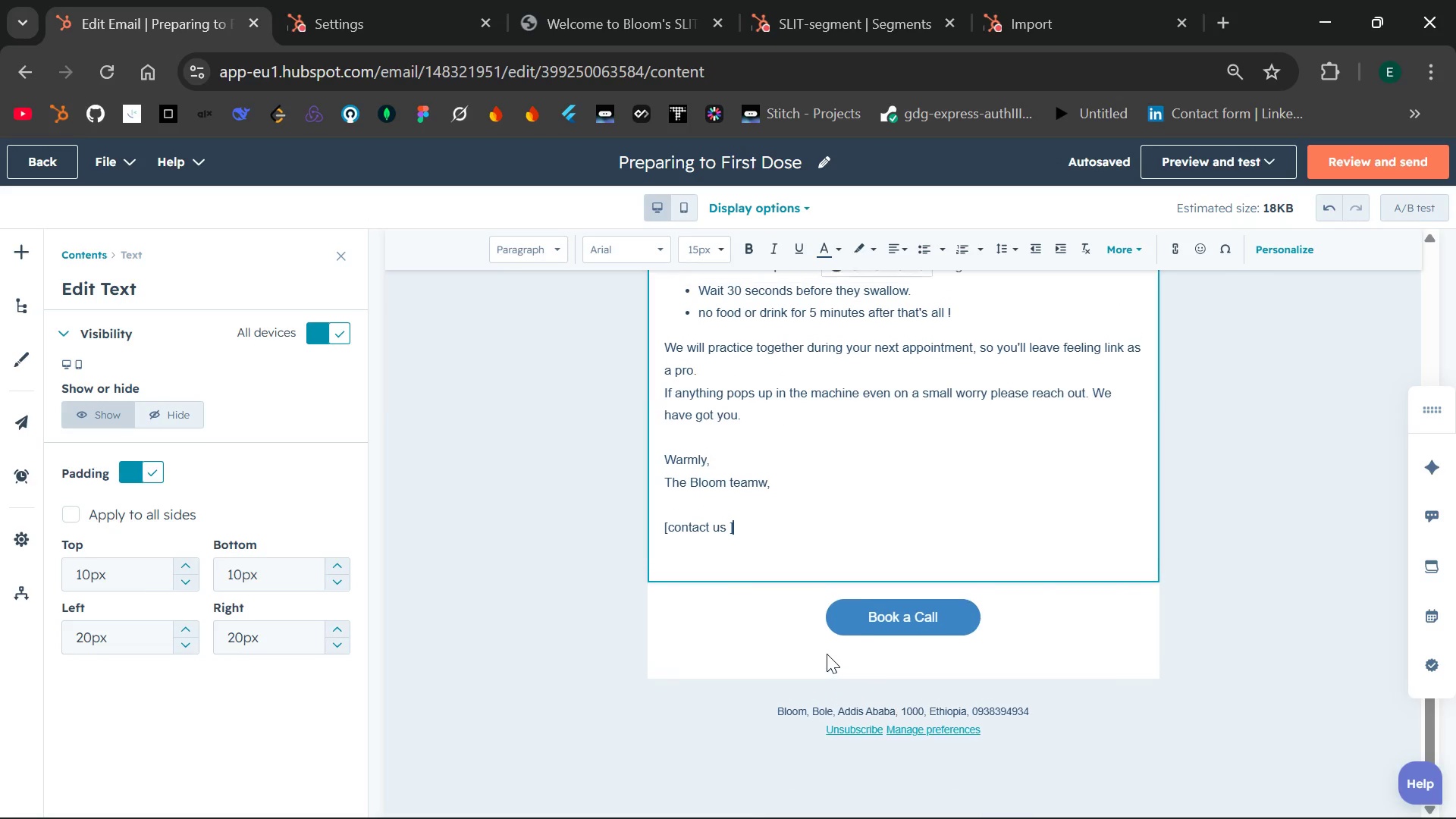 
left_click_drag(start_coordinate=[660, 399], to_coordinate=[663, 394])
 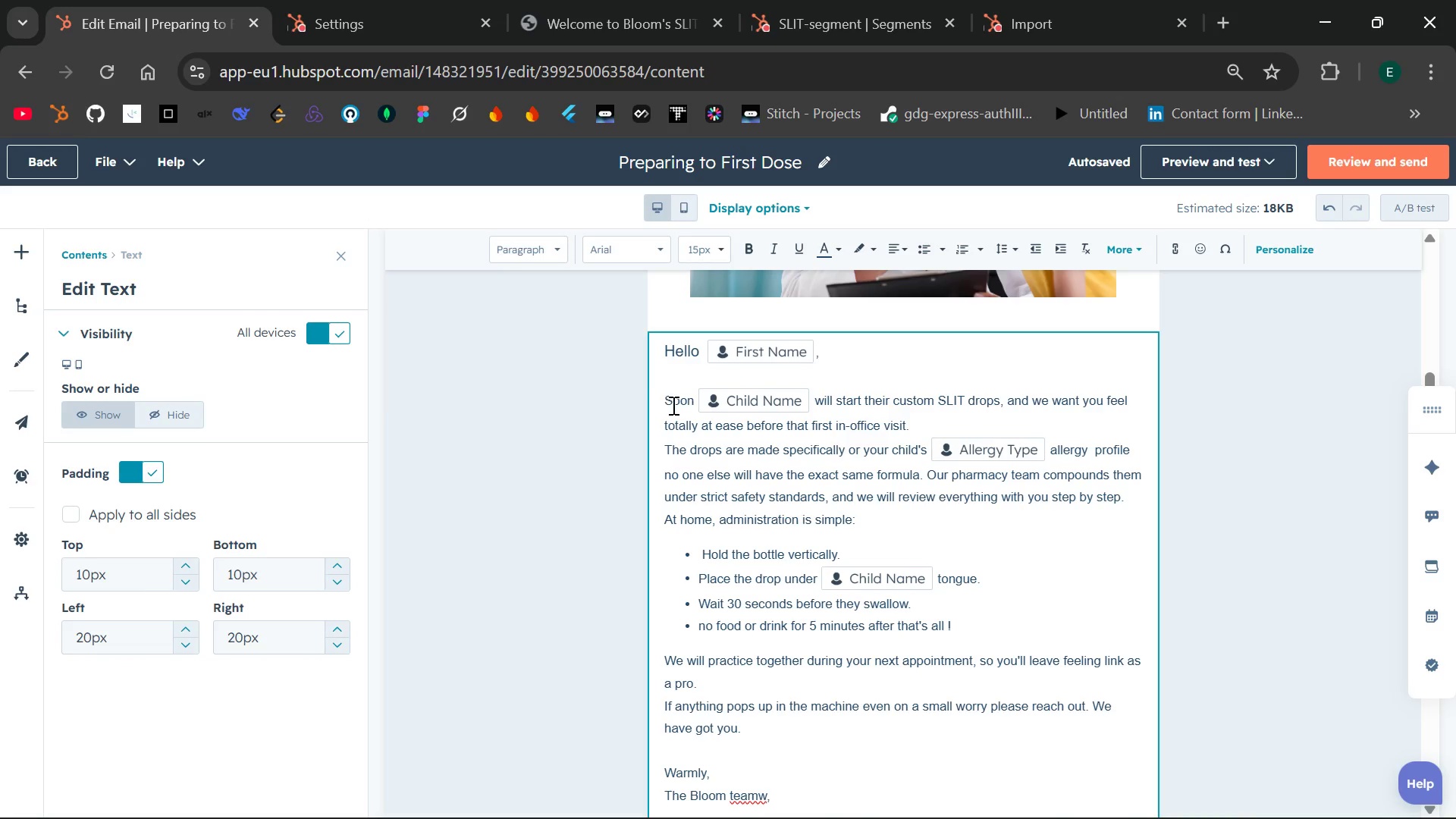 
left_click([693, 423])
 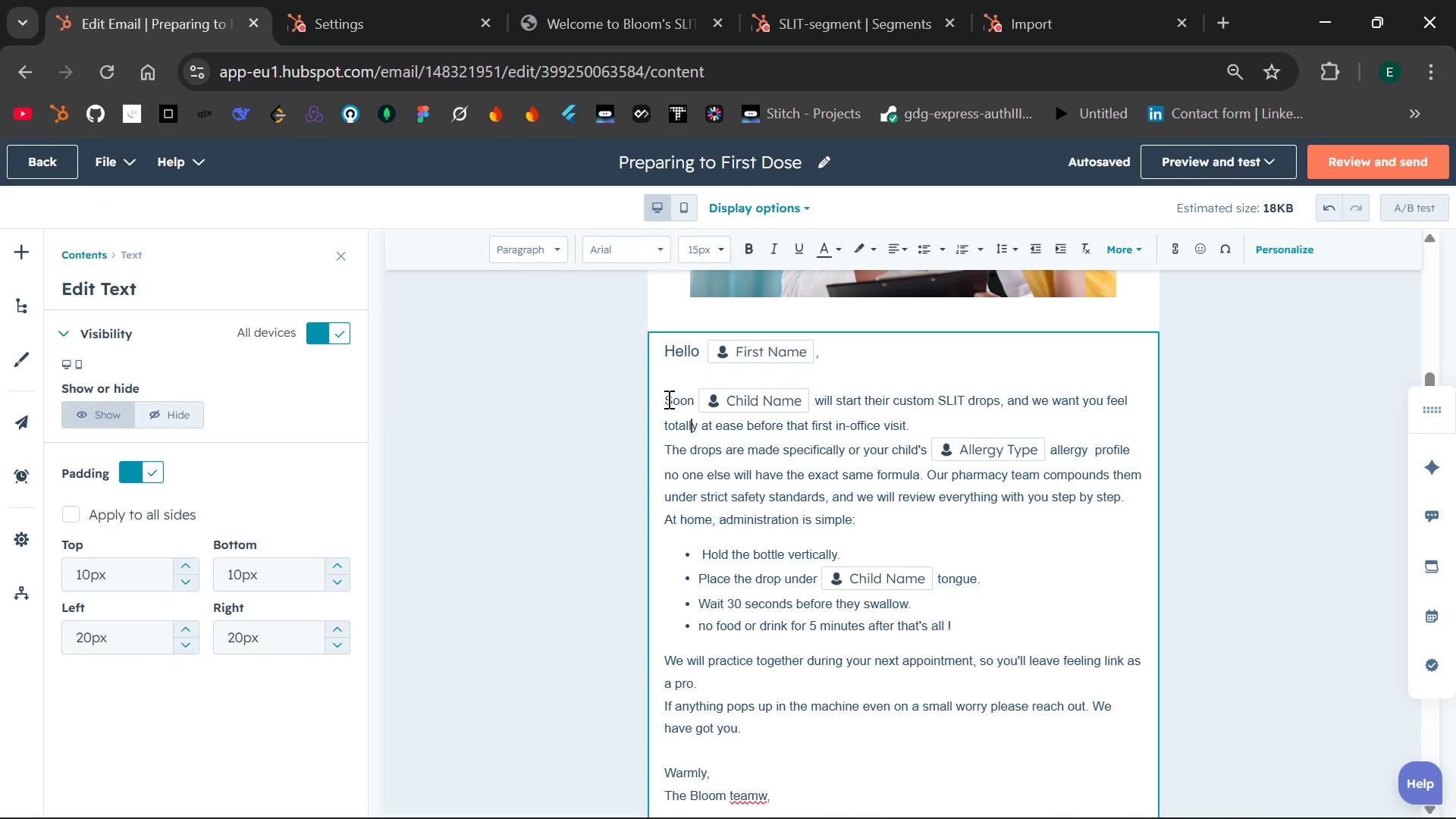 
left_click_drag(start_coordinate=[667, 399], to_coordinate=[777, 462])
 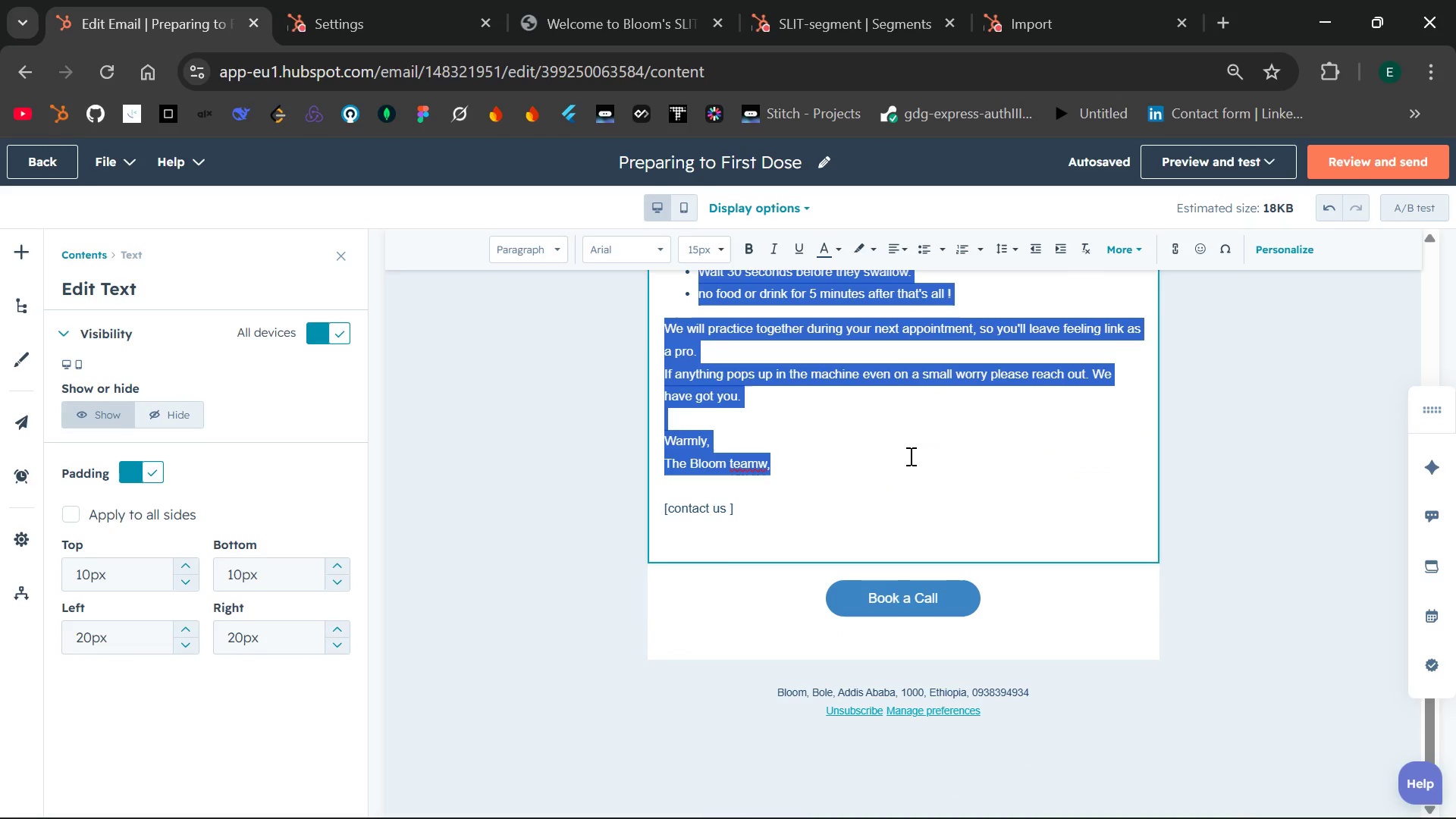 
wait(12.23)
 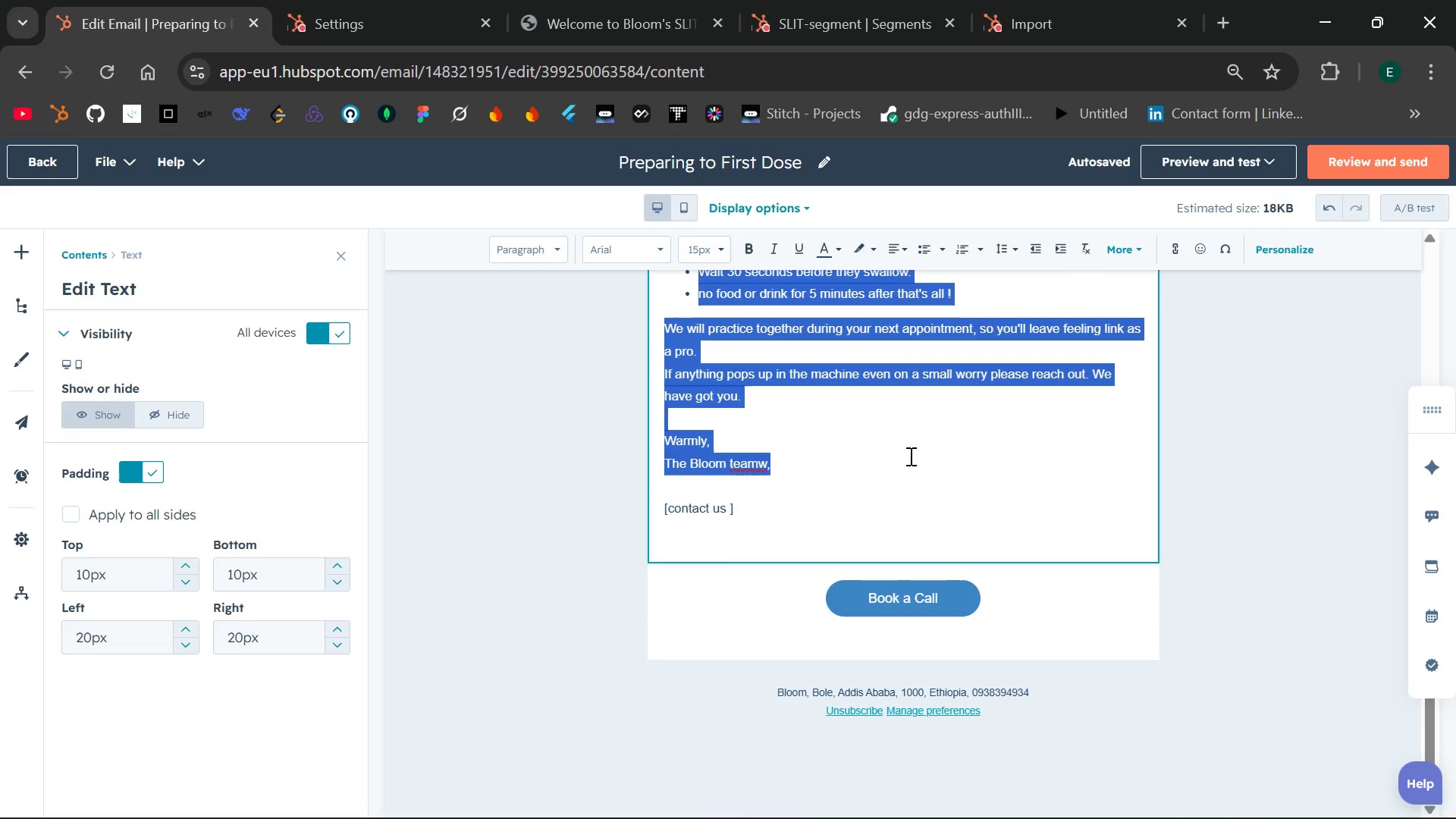 
left_click([1013, 250])
 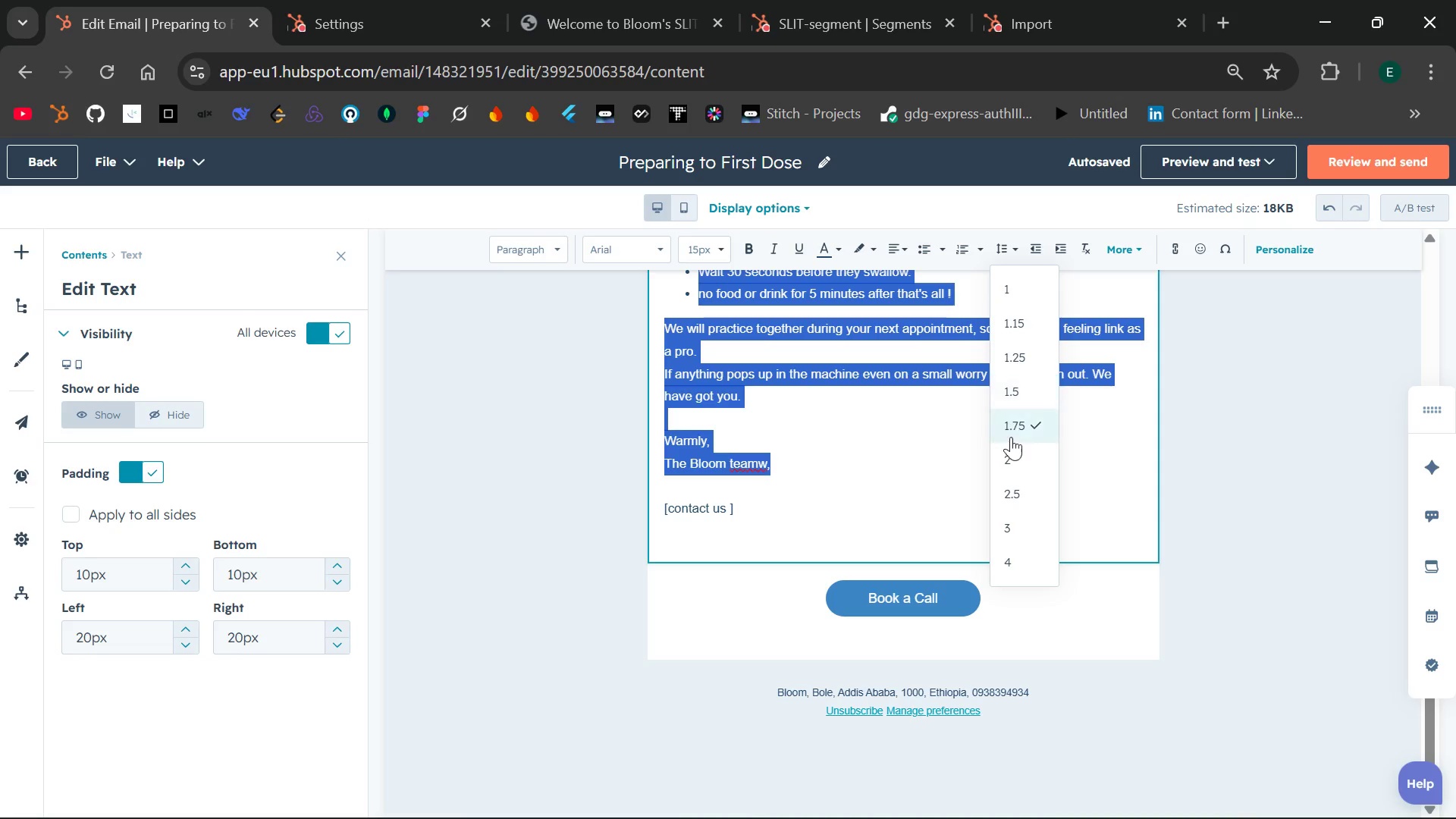 
left_click([1011, 457])
 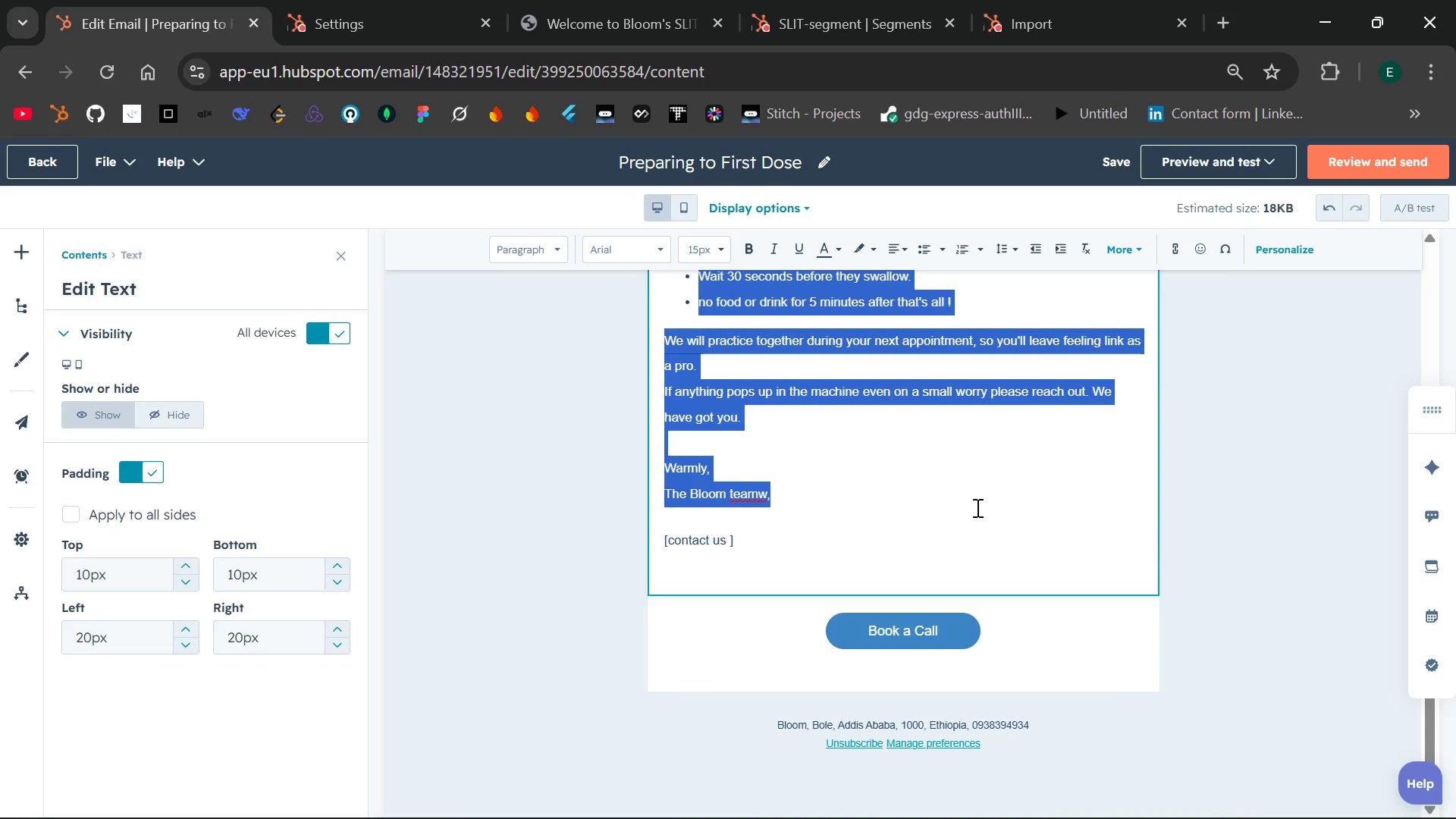 
left_click([976, 507])
 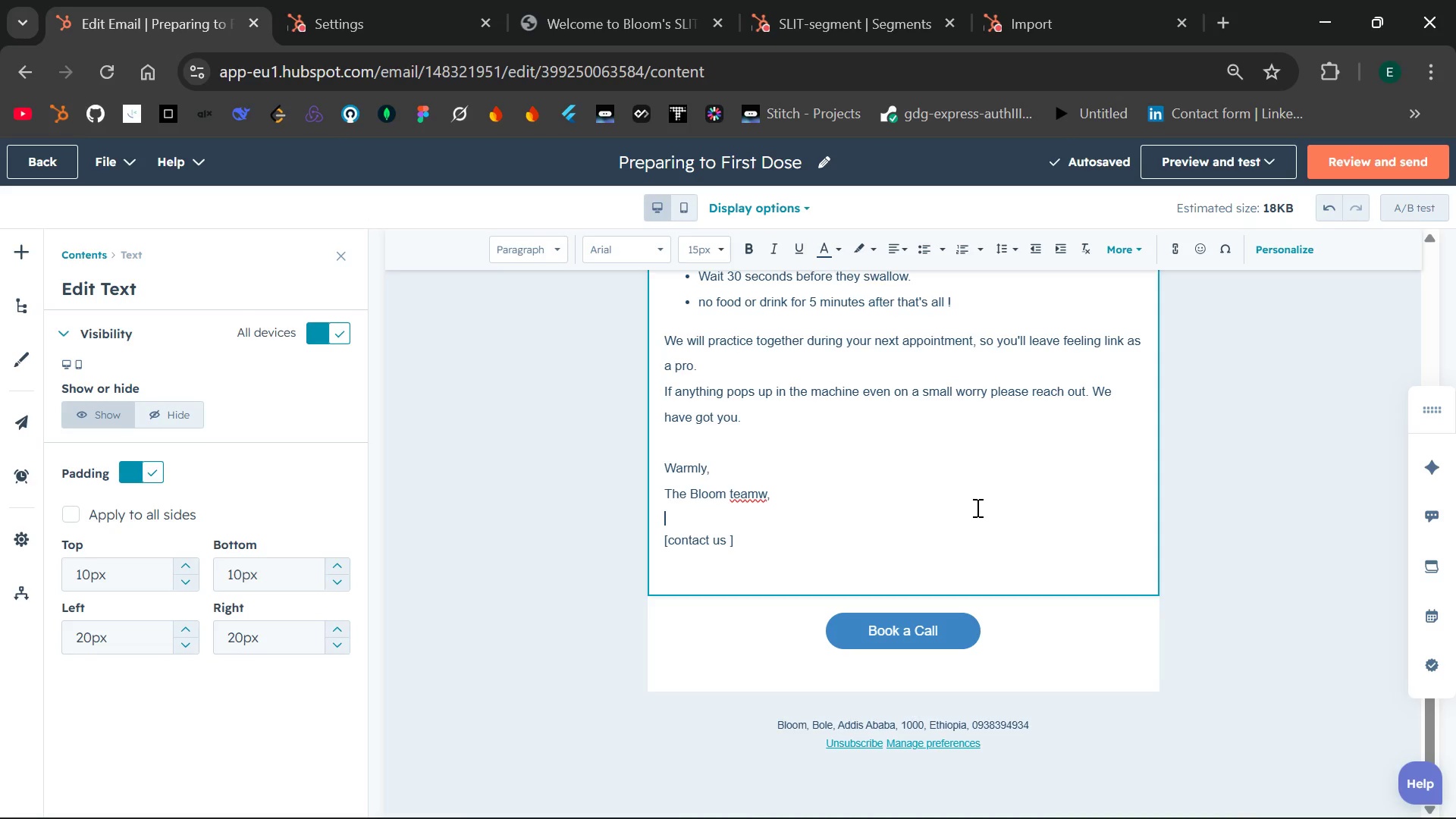 
left_click([768, 495])
 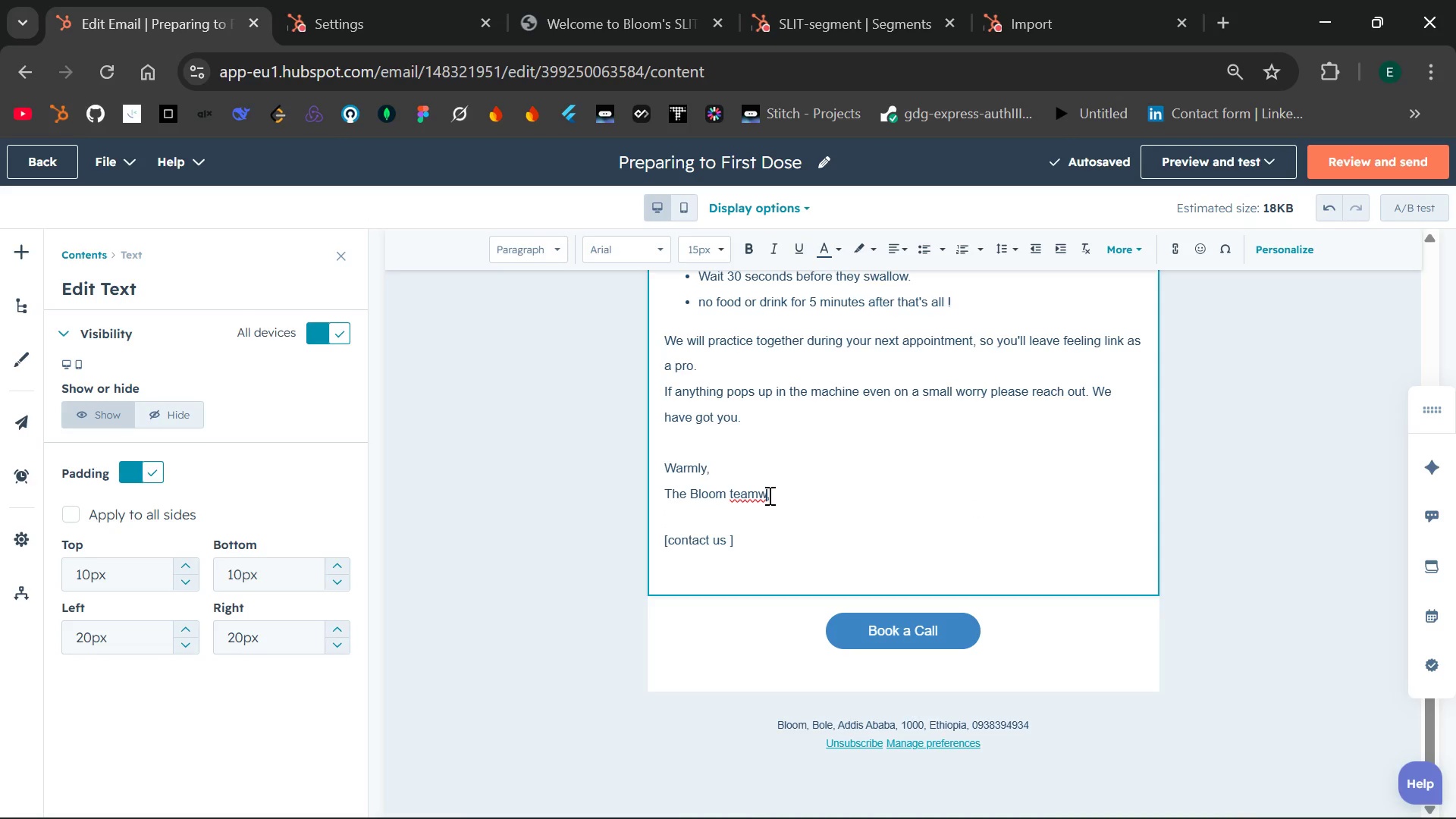 
key(Backspace)